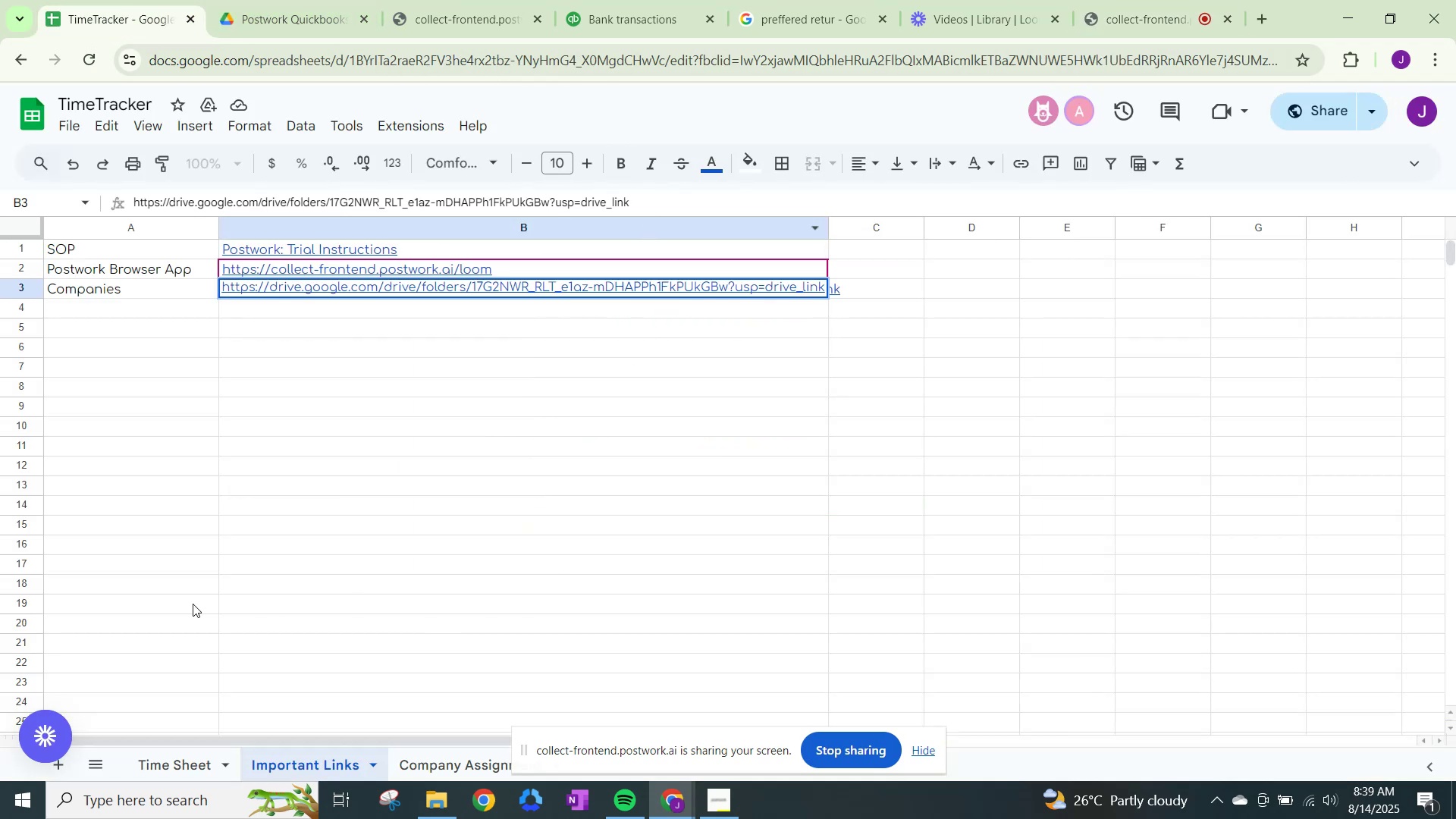 
left_click([188, 764])
 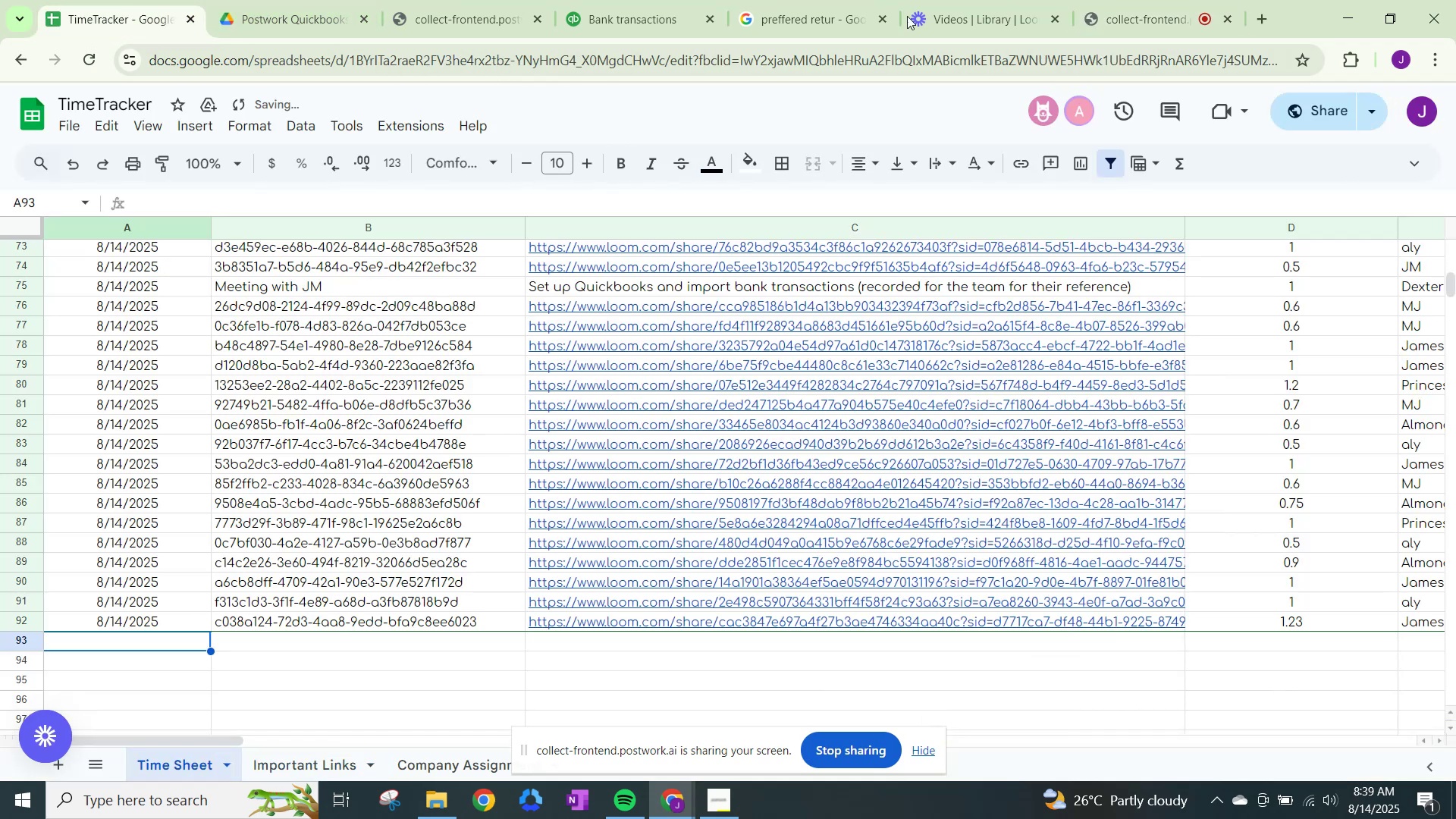 
left_click([1160, 0])
 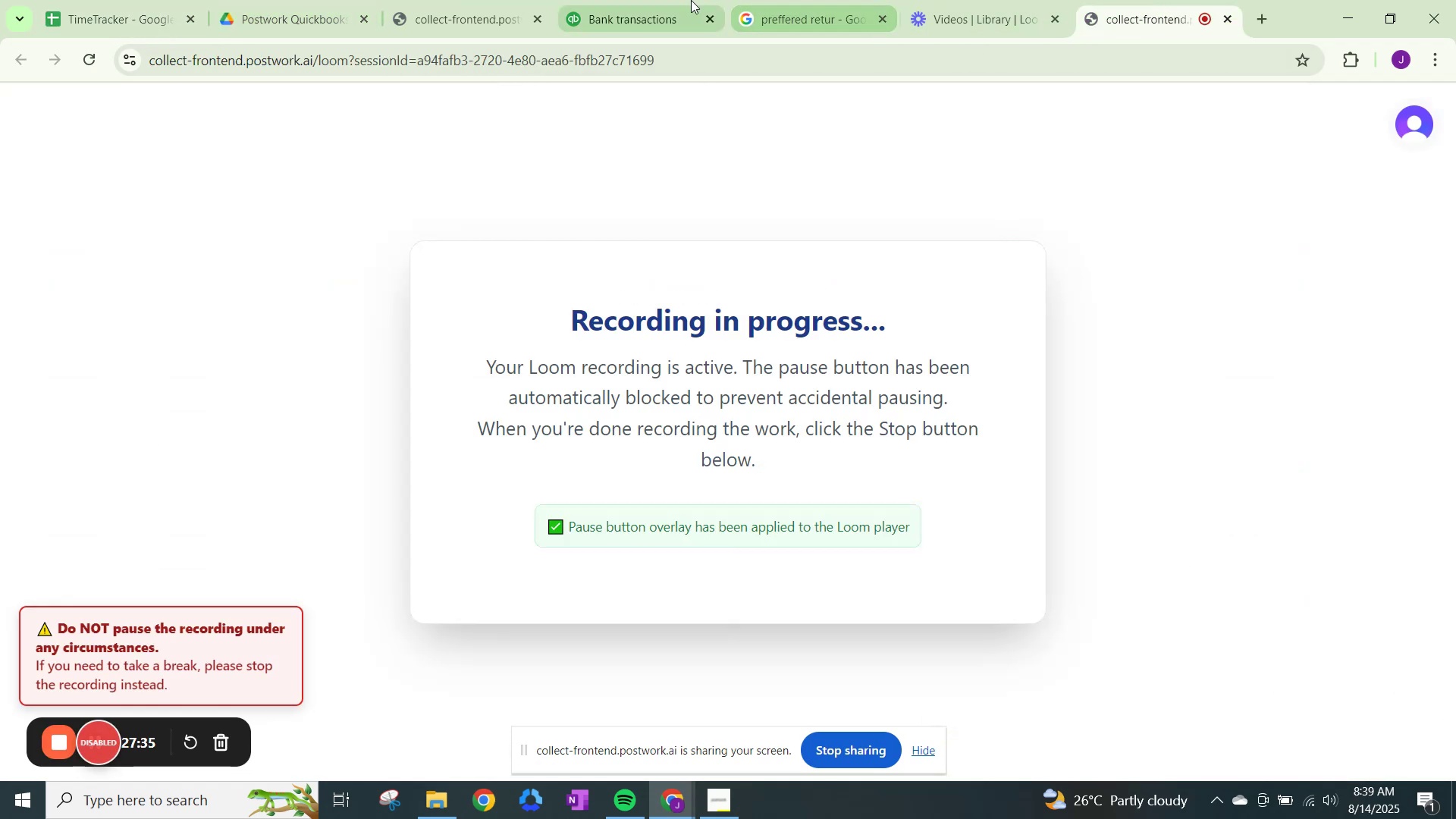 
left_click([627, 6])
 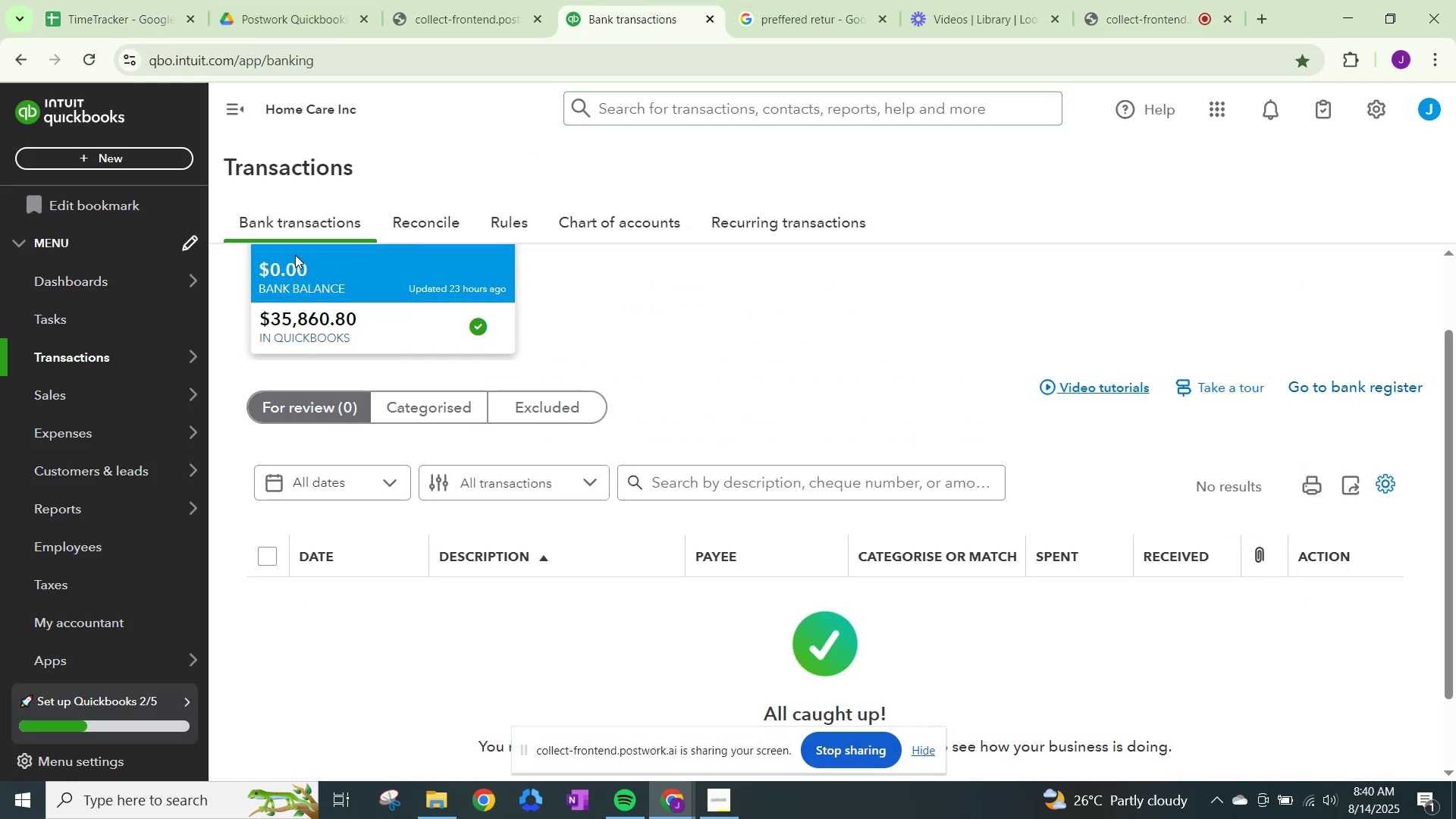 
scroll: coordinate [849, 454], scroll_direction: down, amount: 6.0
 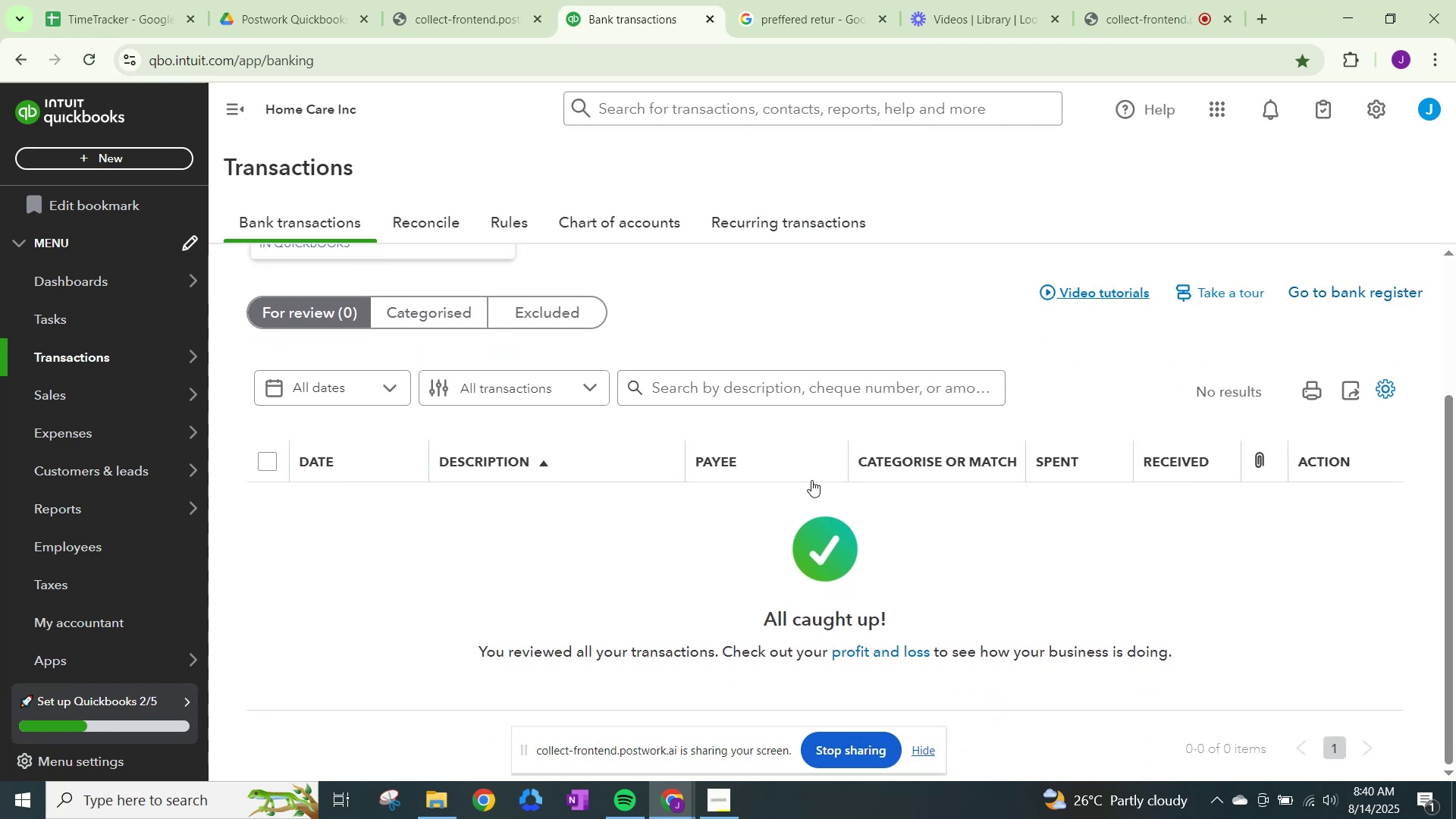 
scroll: coordinate [812, 481], scroll_direction: up, amount: 4.0
 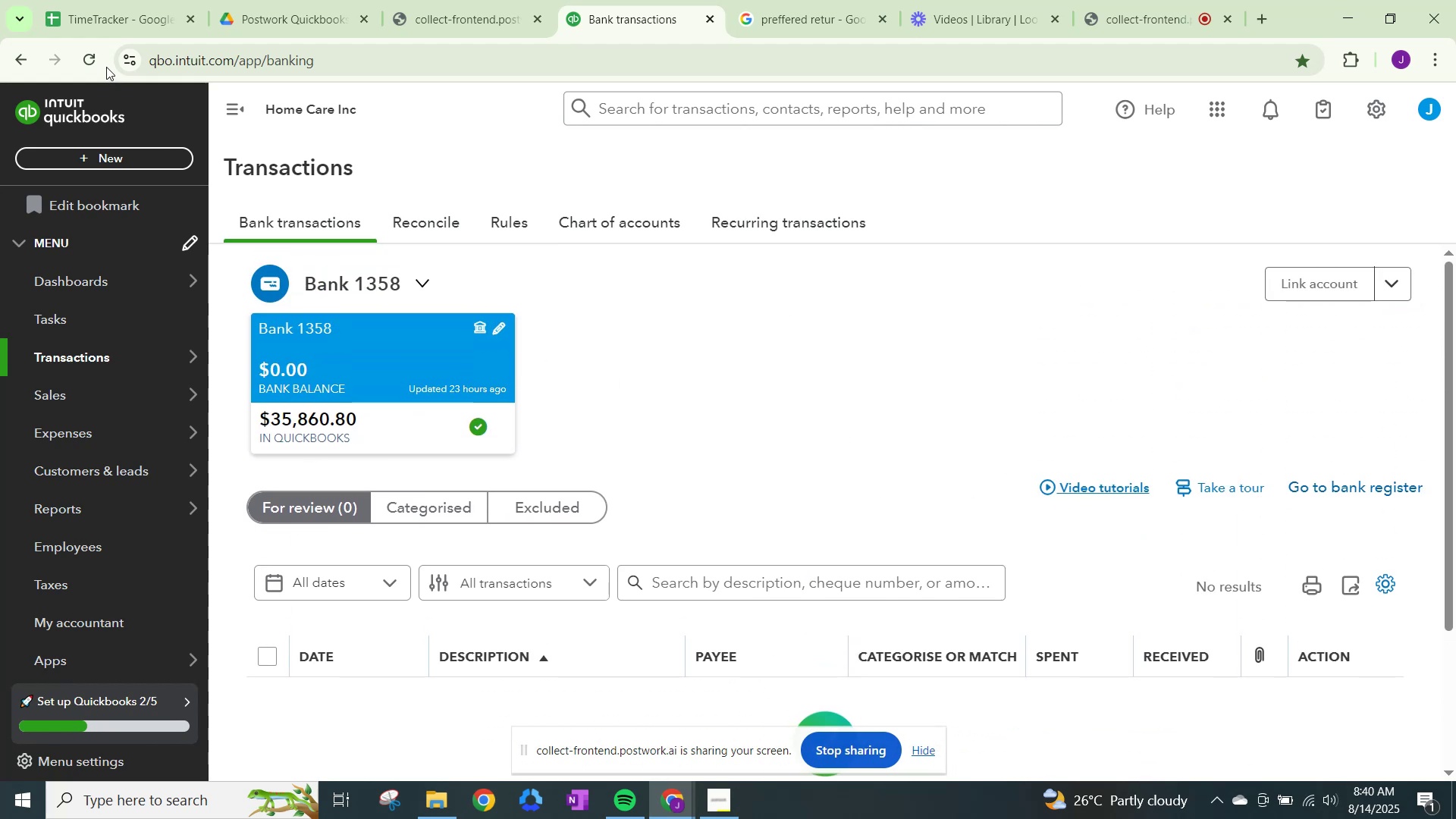 
mouse_move([143, 41])
 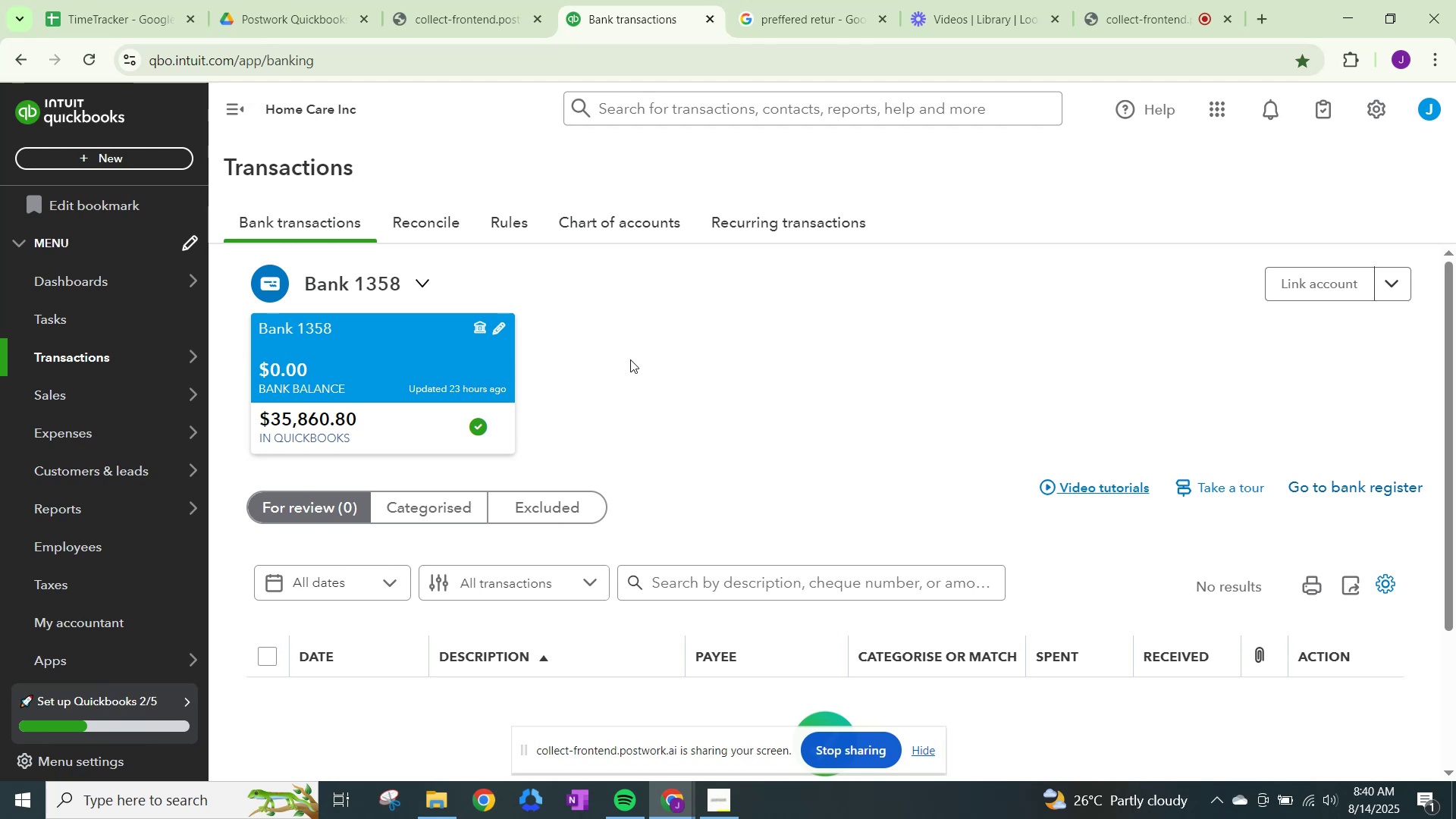 